 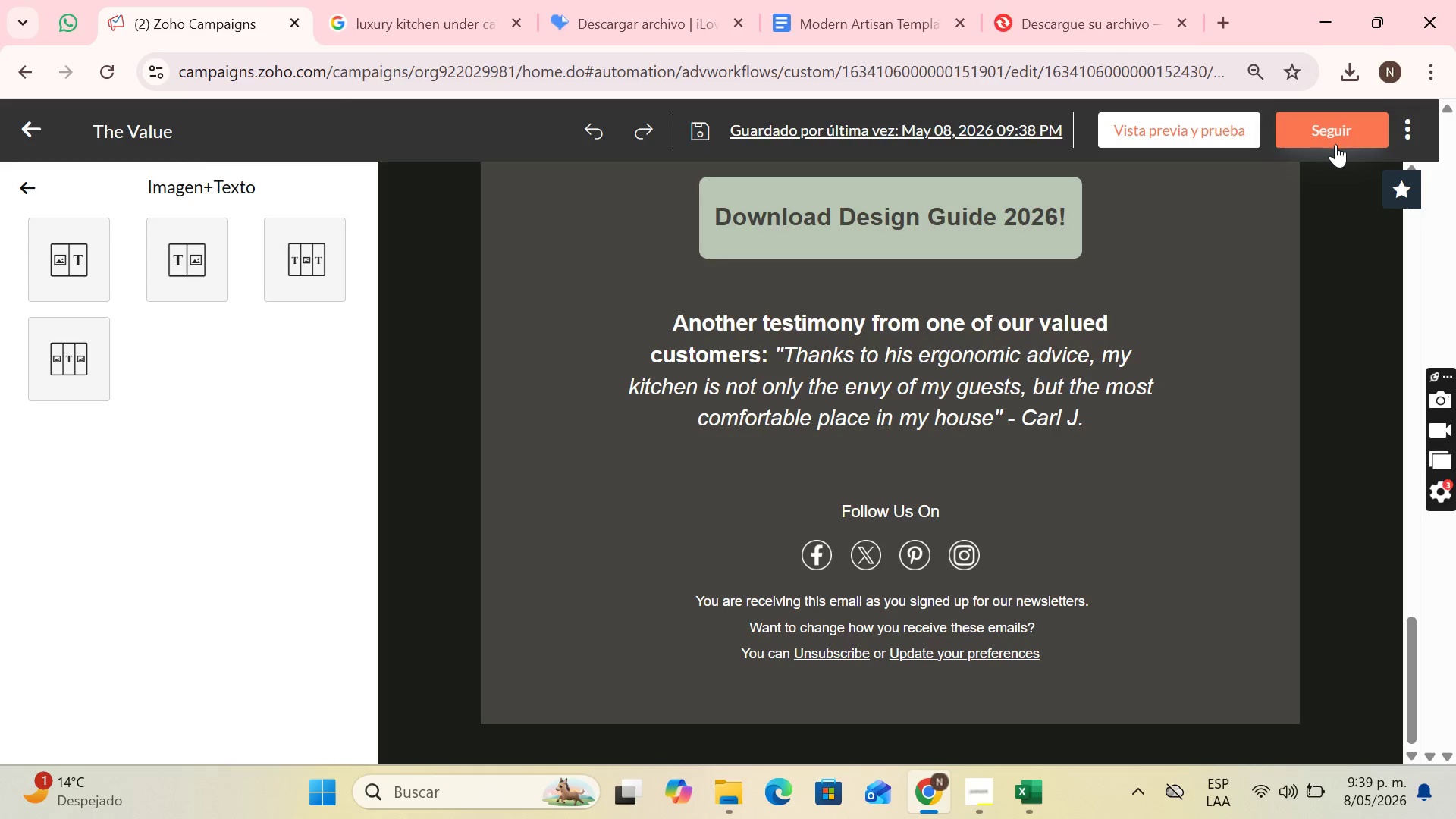 
mouse_move([1269, 198])
 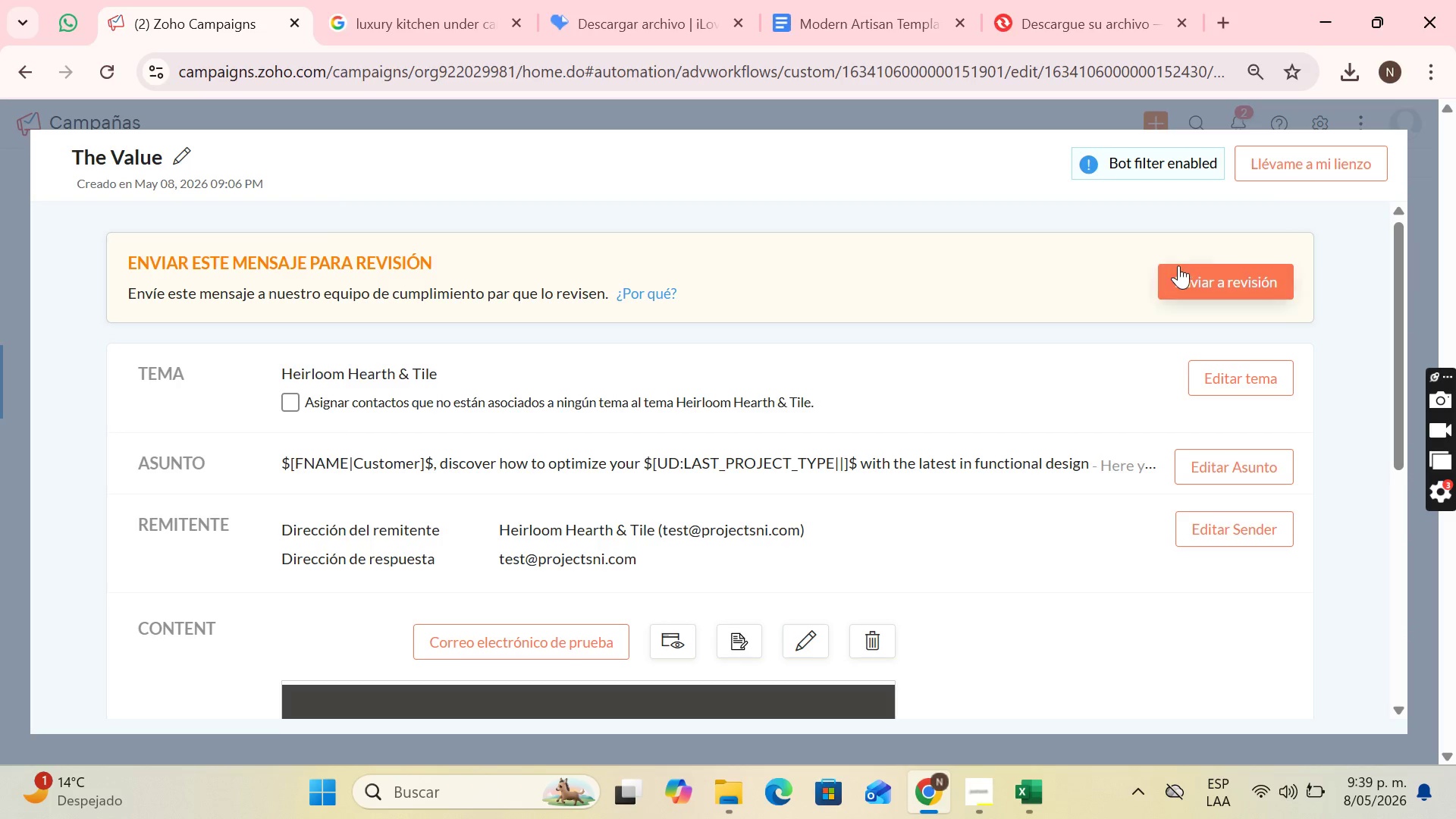 
left_click([1191, 265])
 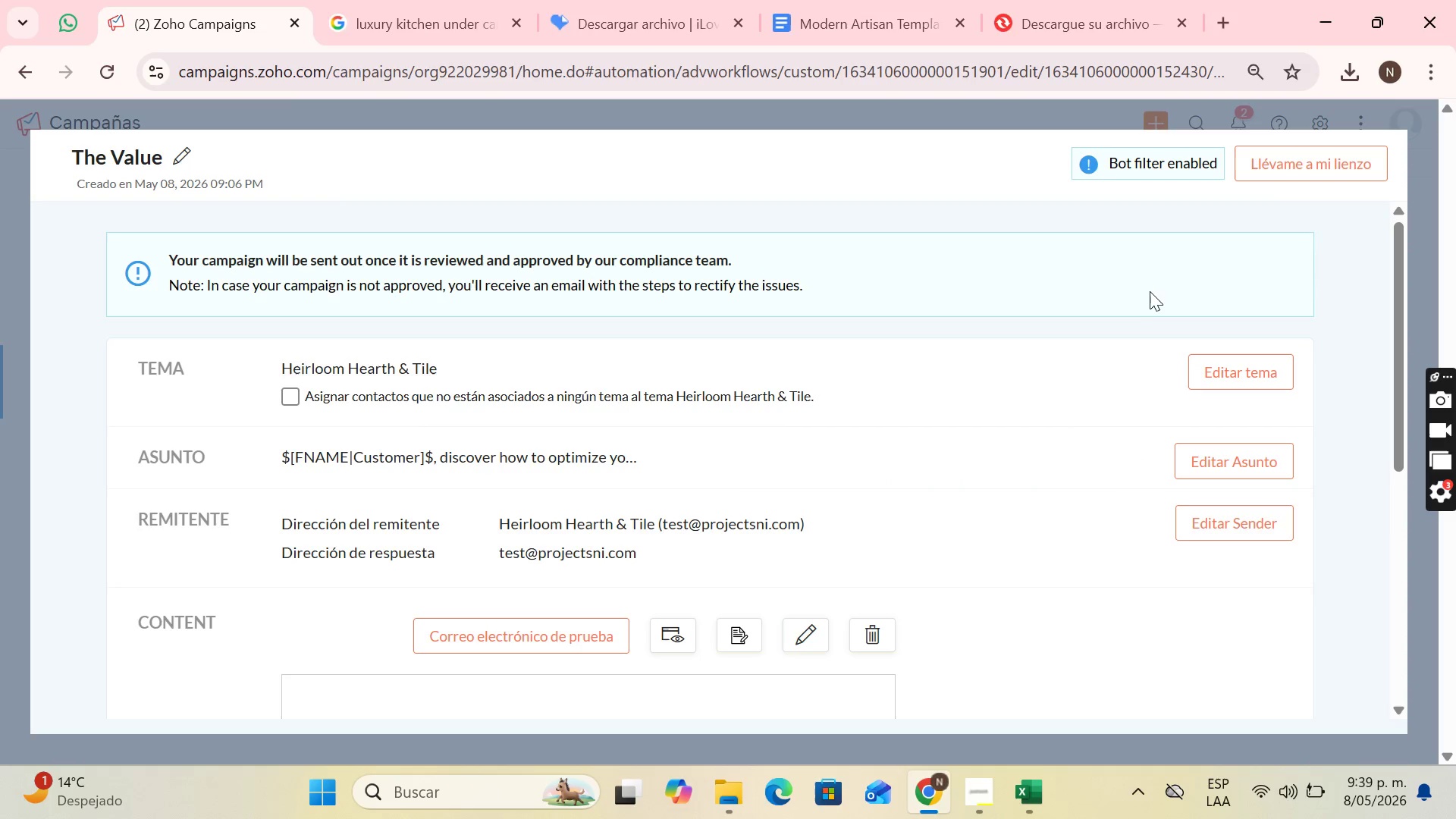 
scroll: coordinate [1120, 352], scroll_direction: none, amount: 0.0
 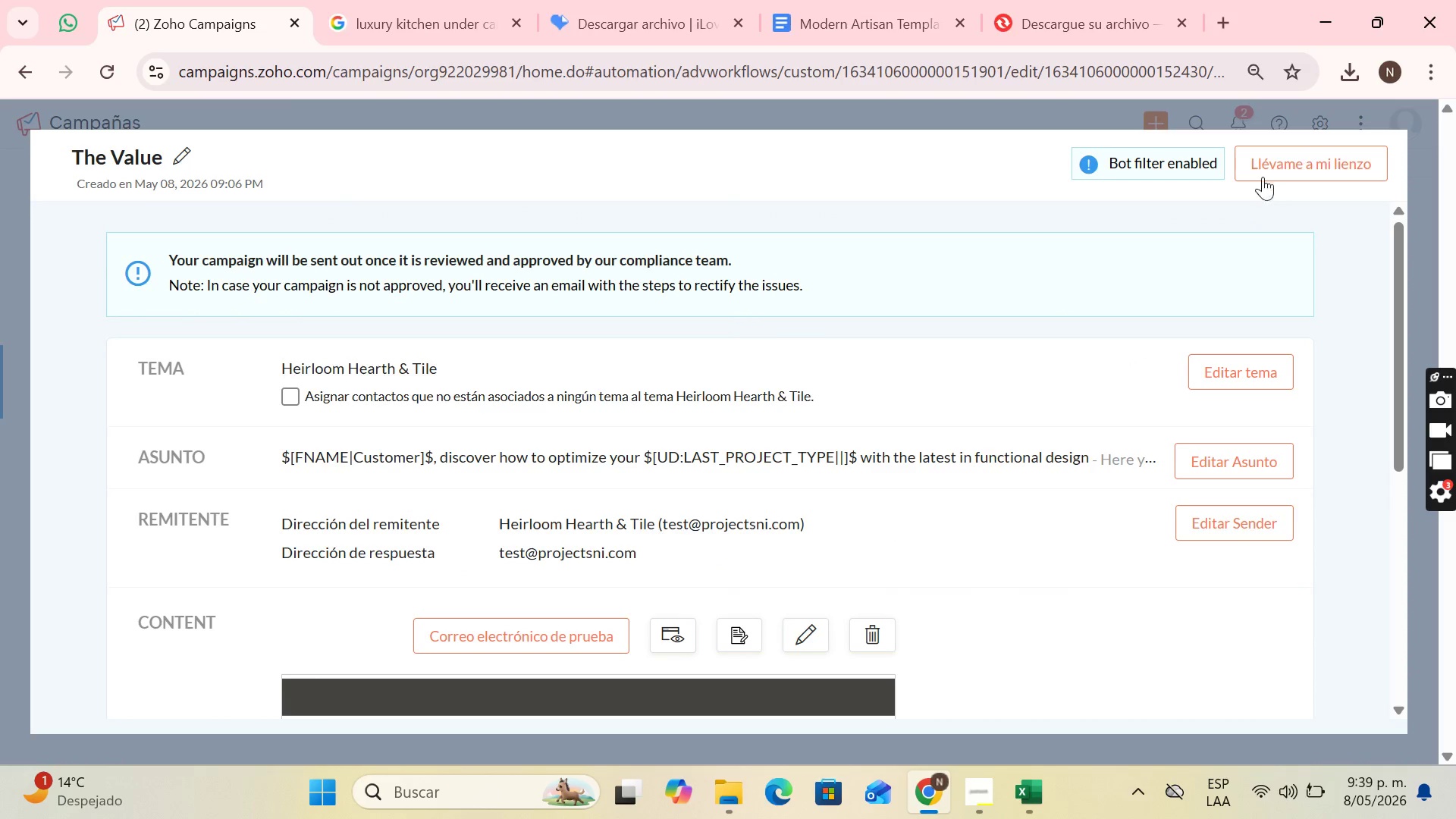 
left_click([1262, 168])
 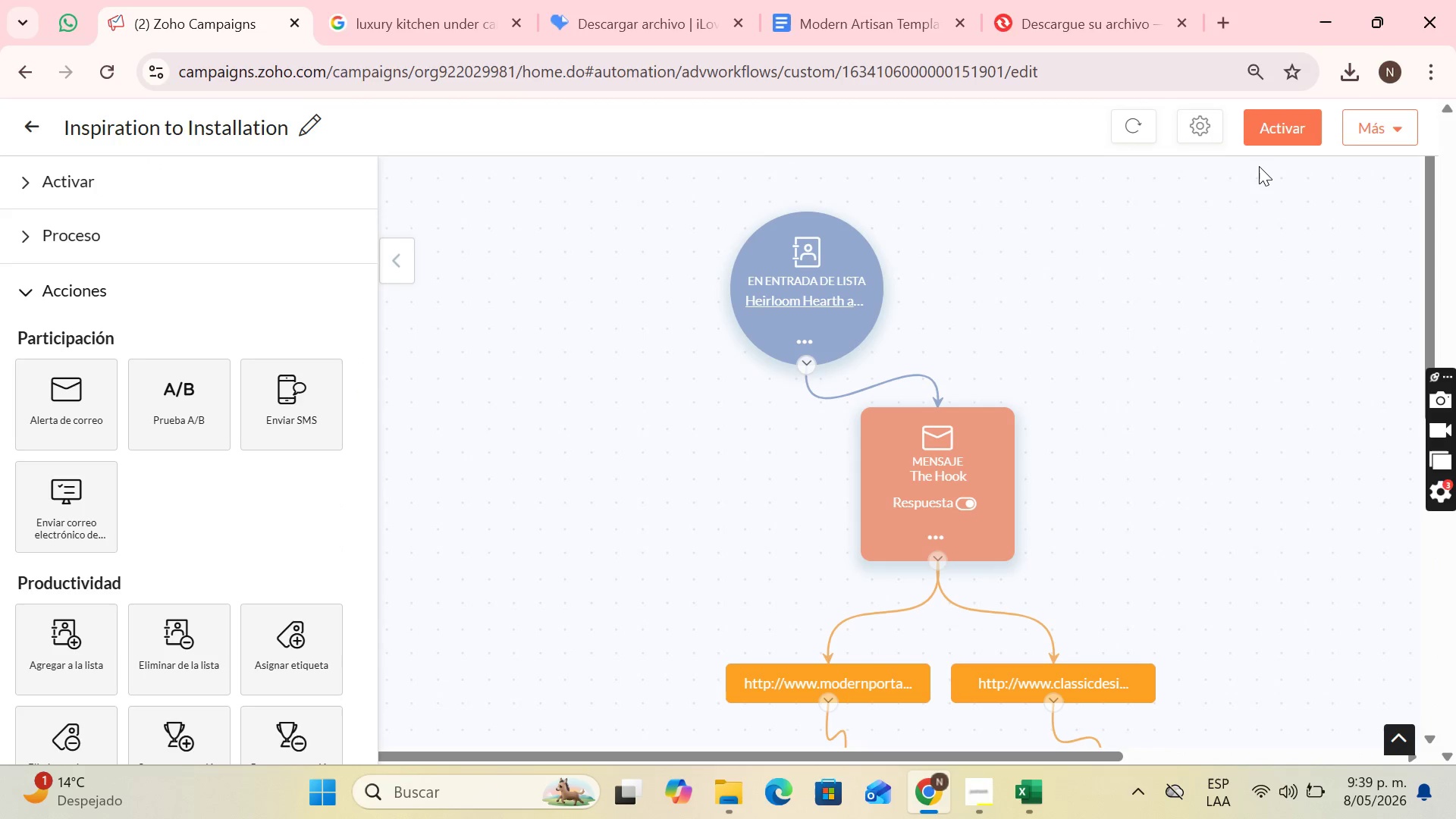 
scroll: coordinate [974, 481], scroll_direction: down, amount: 12.0
 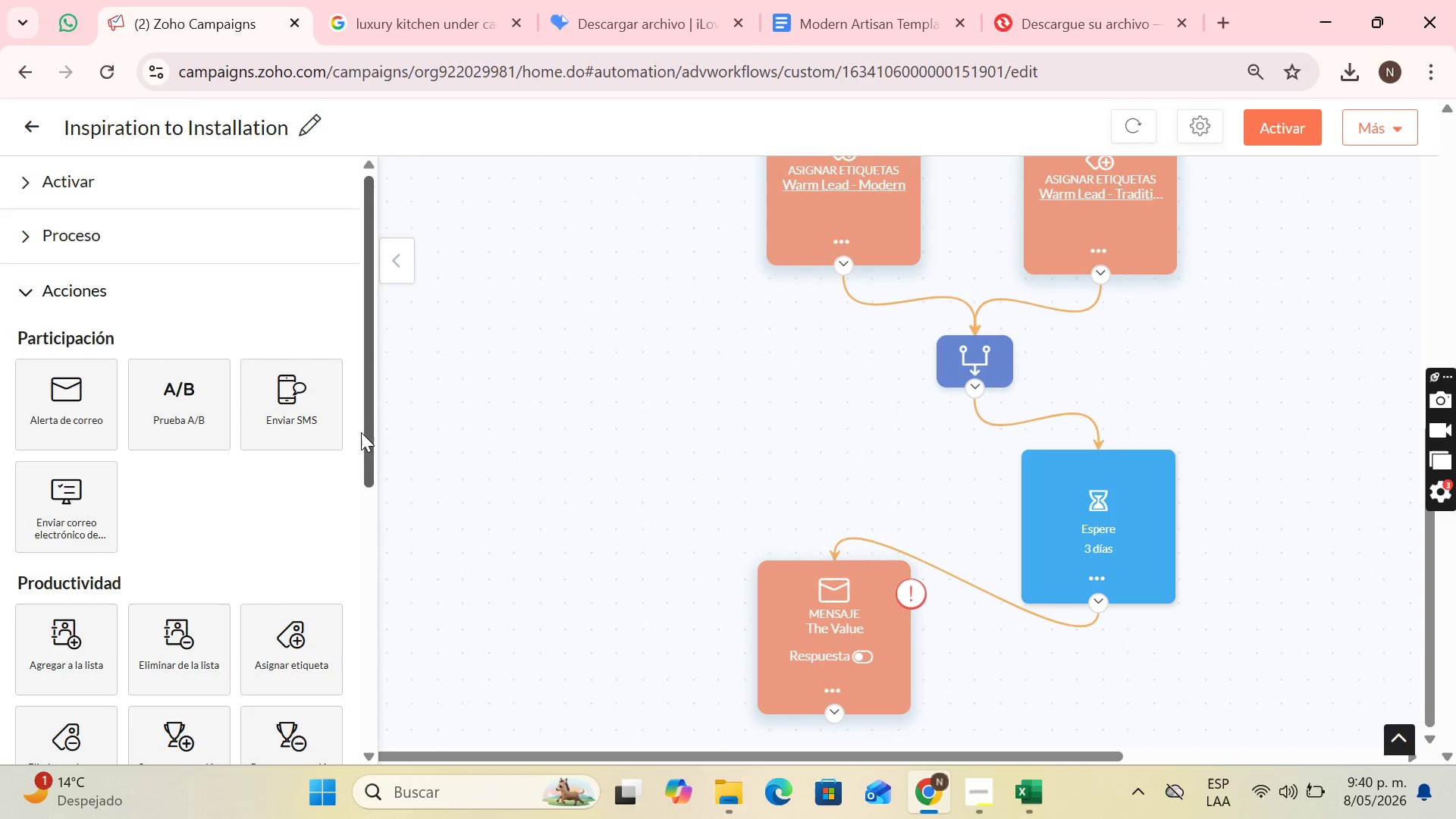 
wait(11.04)
 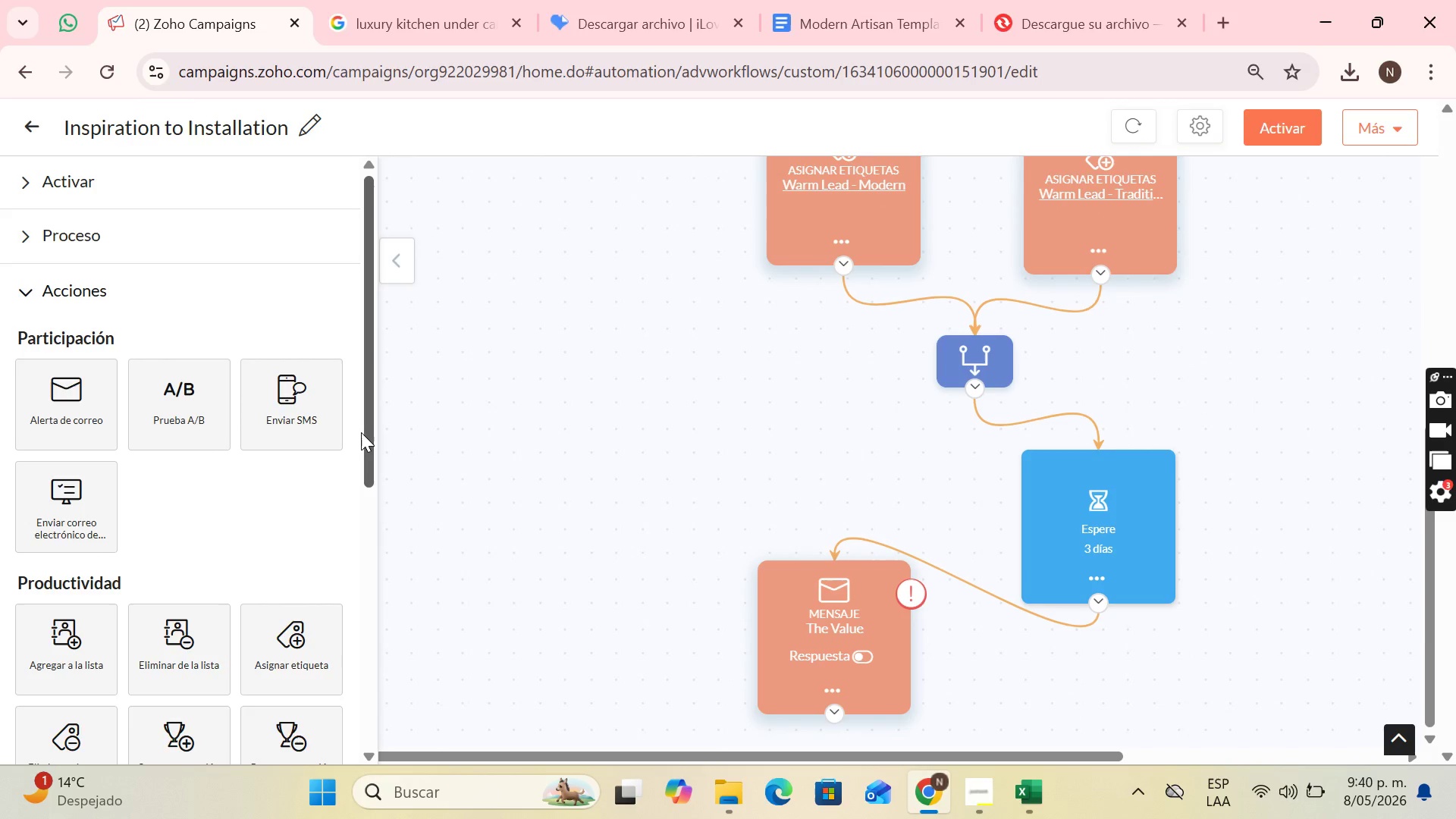 
scroll: coordinate [165, 419], scroll_direction: down, amount: 3.0
 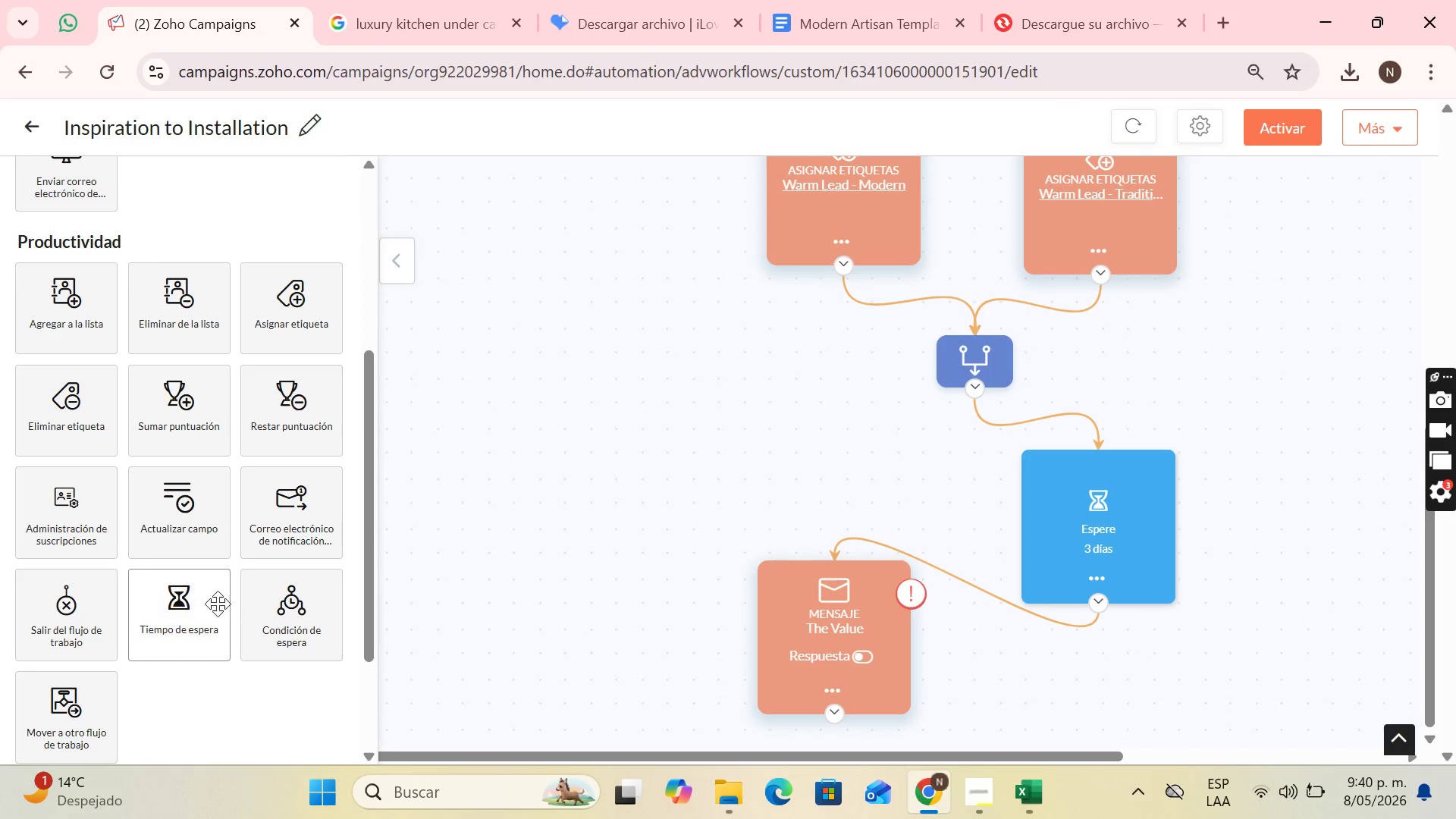 
left_click_drag(start_coordinate=[197, 604], to_coordinate=[1025, 664])
 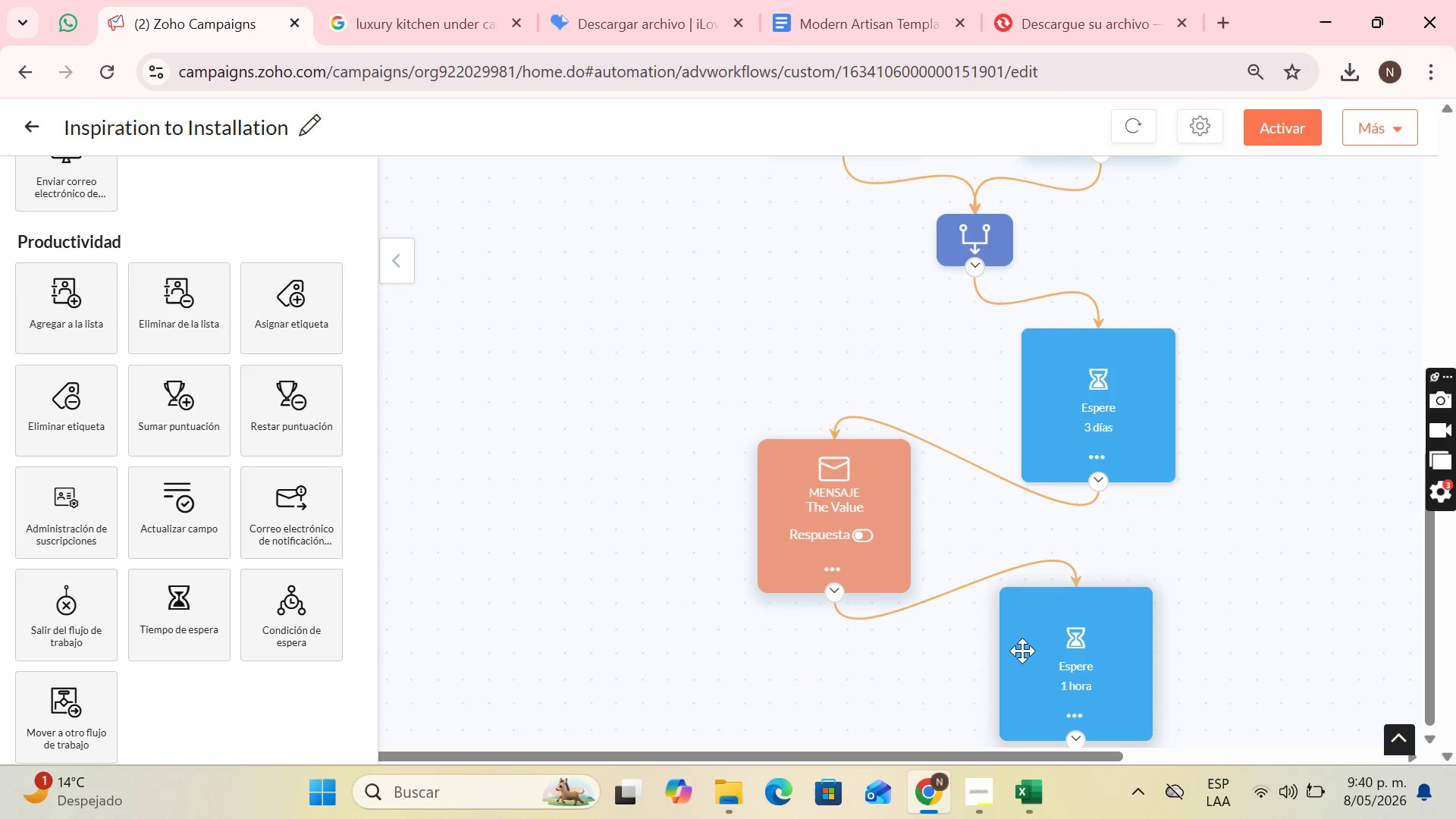 
scroll: coordinate [1022, 651], scroll_direction: down, amount: 1.0
 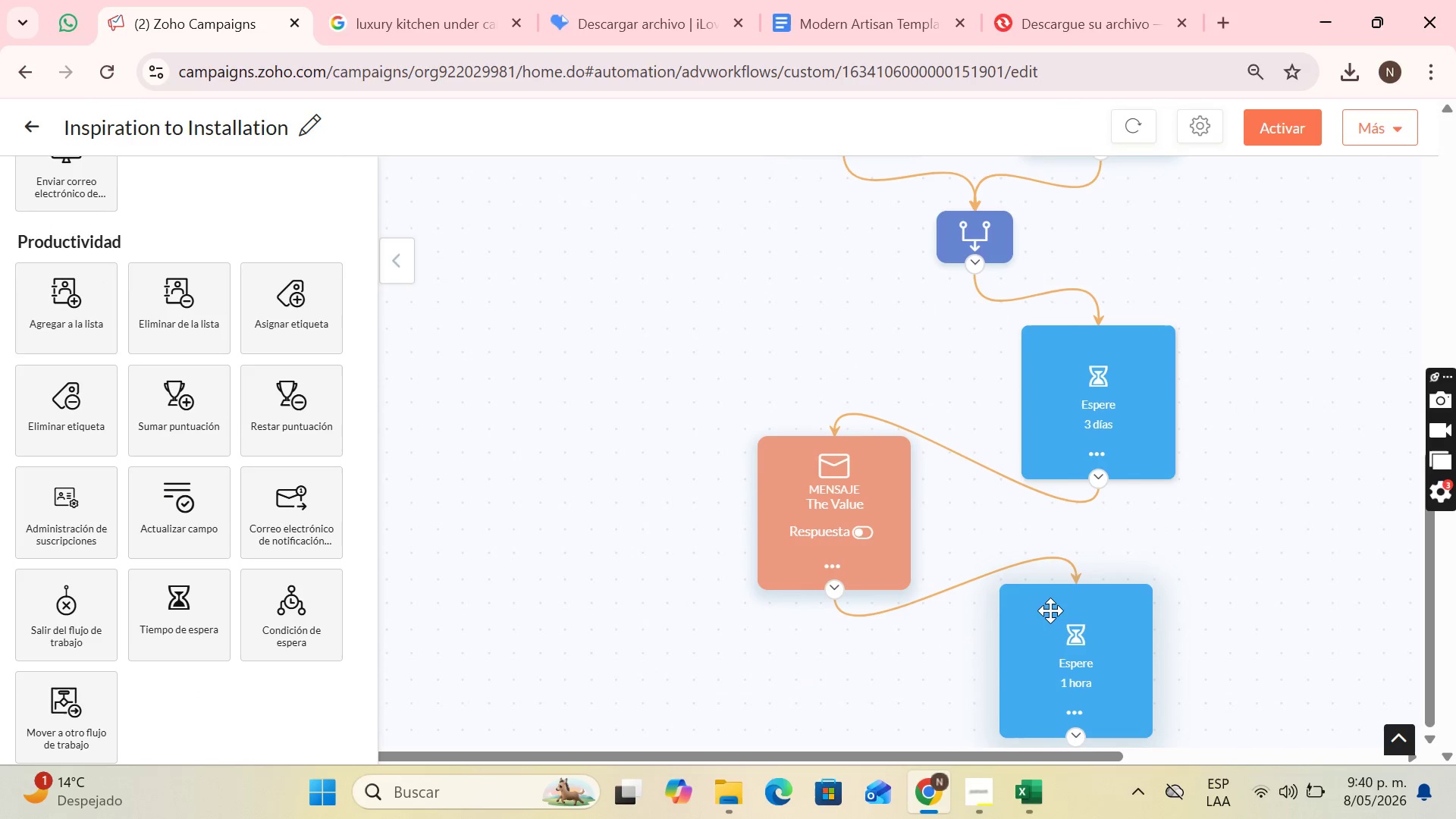 
left_click_drag(start_coordinate=[1051, 611], to_coordinate=[1042, 664])
 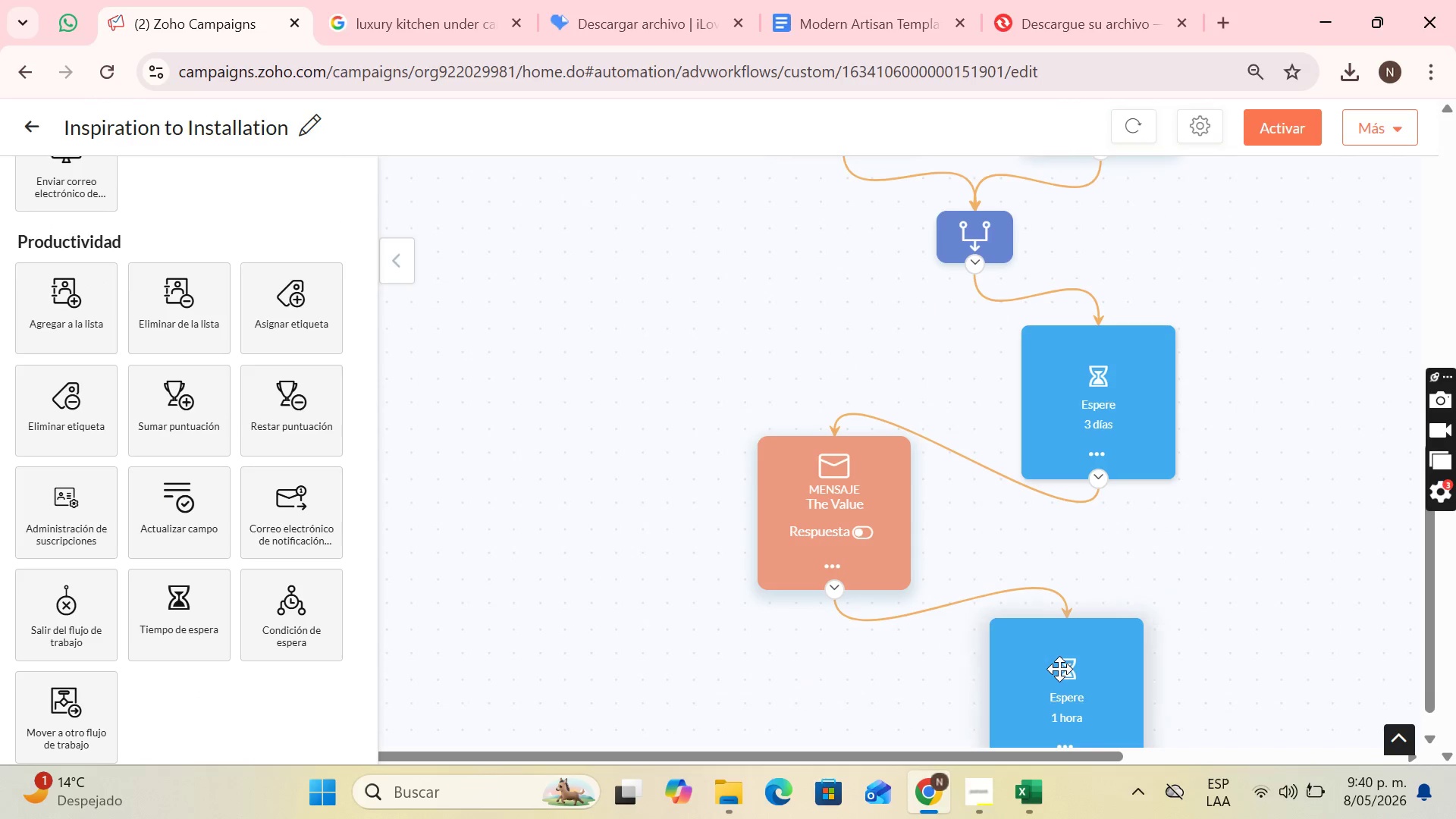 
scroll: coordinate [1059, 669], scroll_direction: down, amount: 2.0
 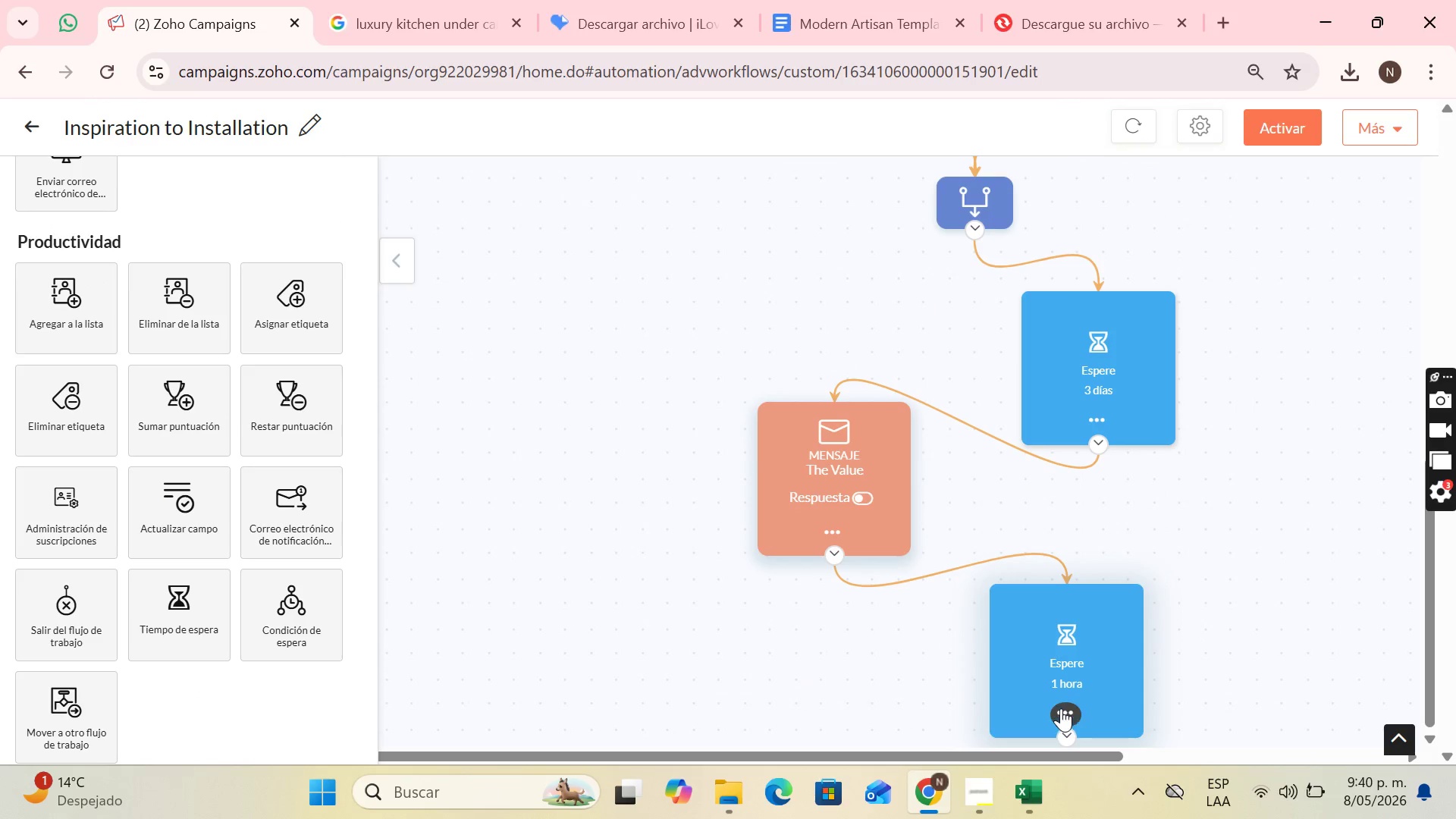 
left_click([1061, 708])
 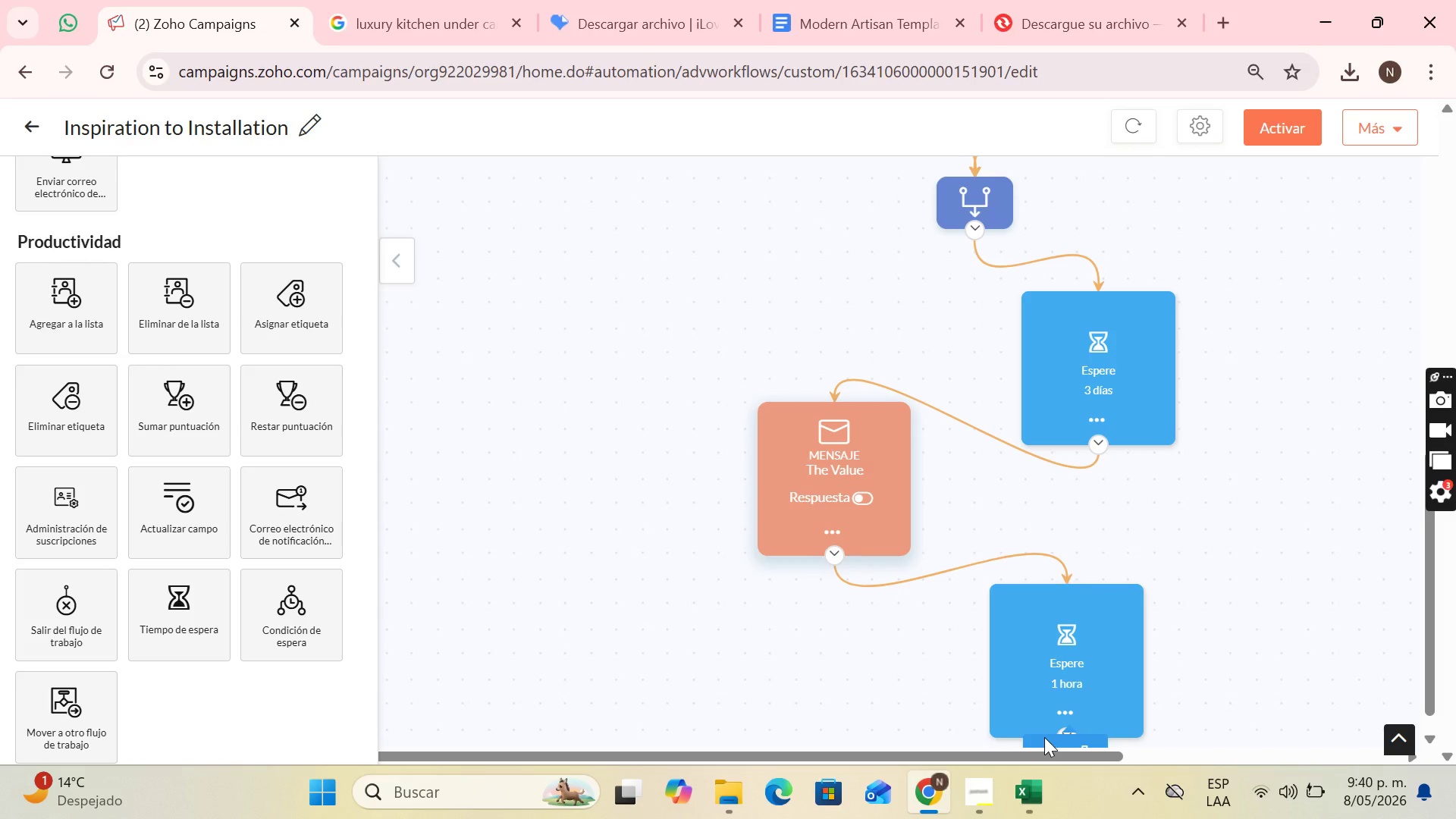 
scroll: coordinate [1045, 737], scroll_direction: down, amount: 2.0
 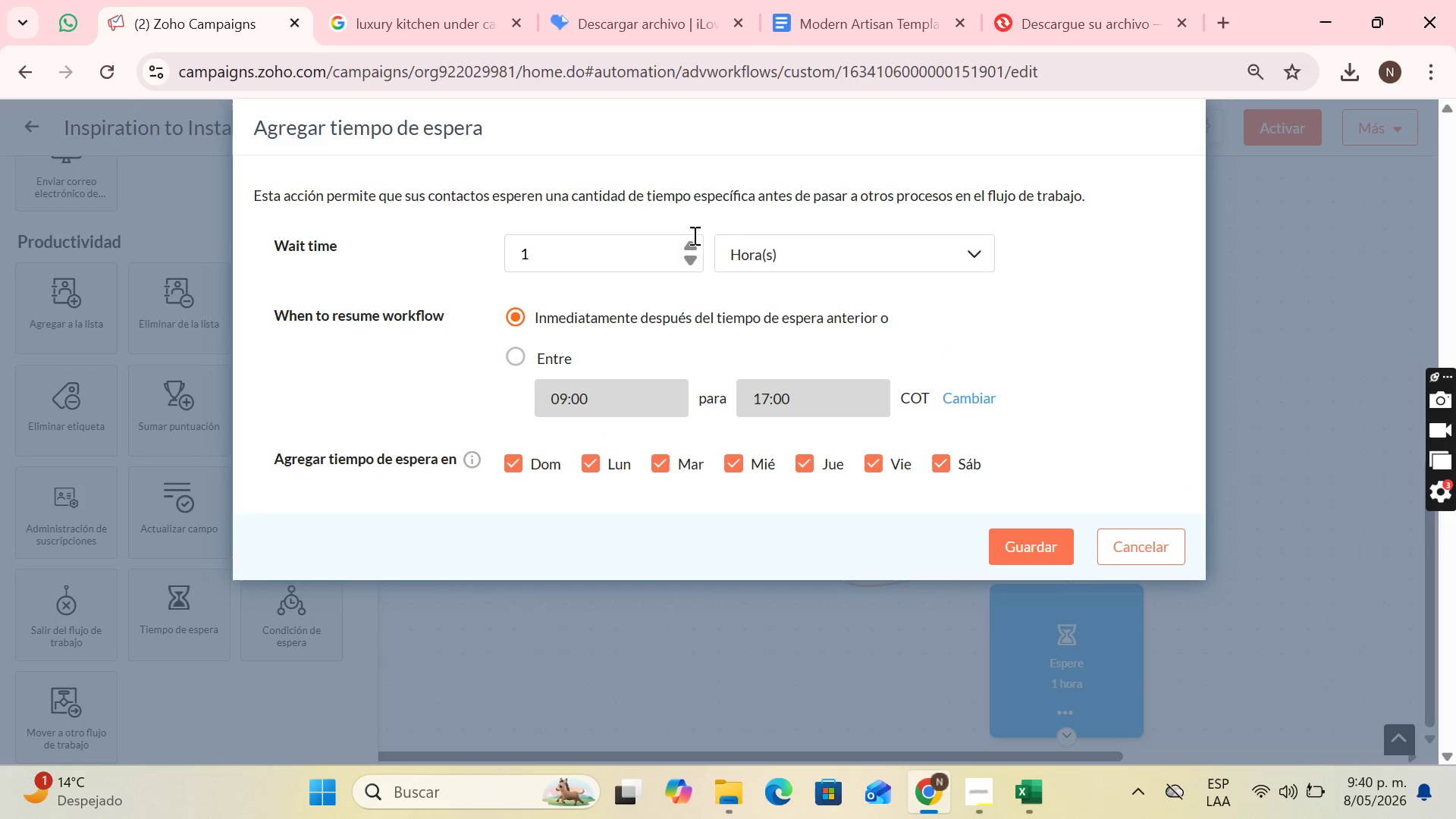 
double_click([689, 245])
 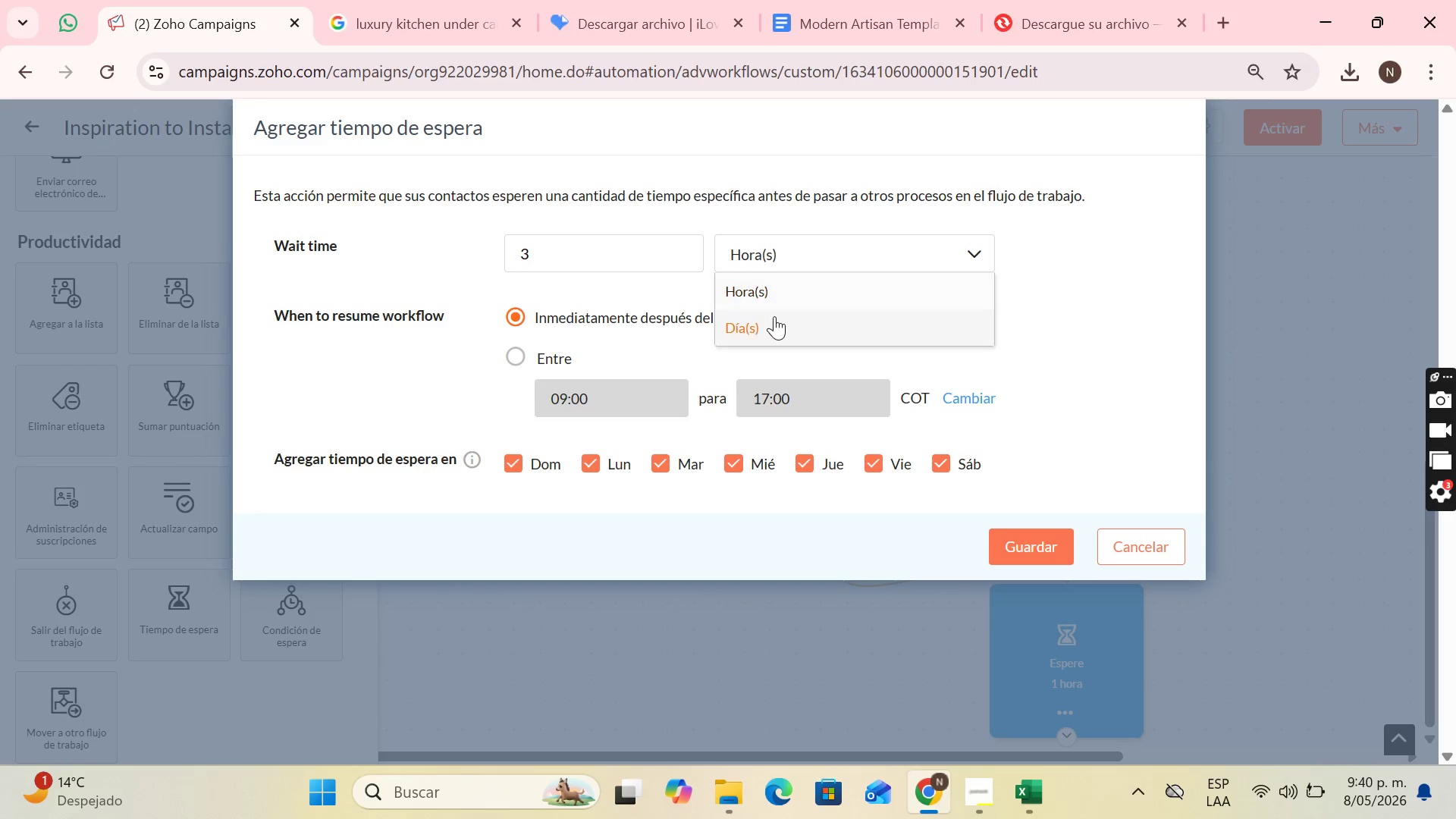 
left_click([774, 318])
 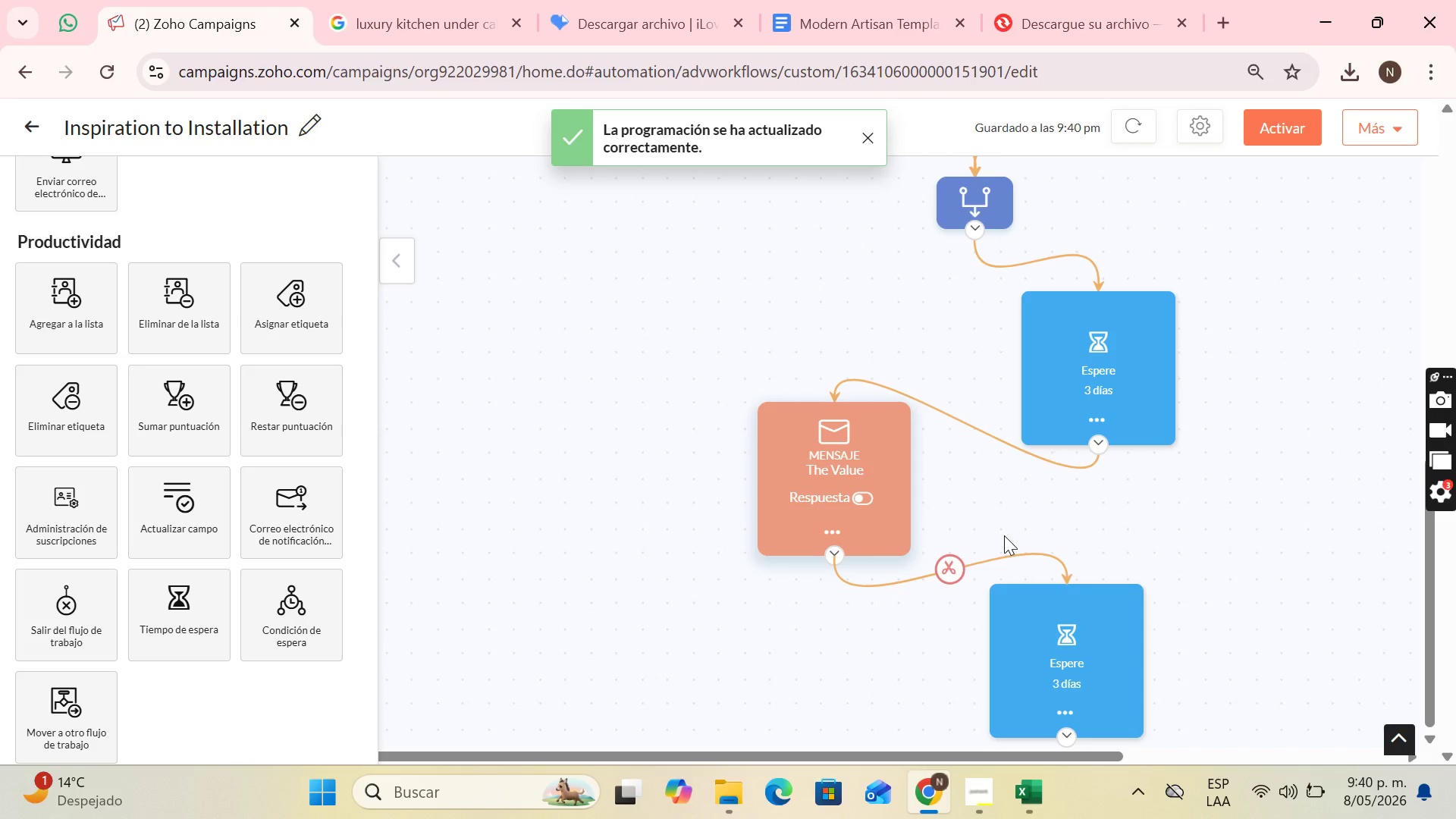 
wait(6.84)
 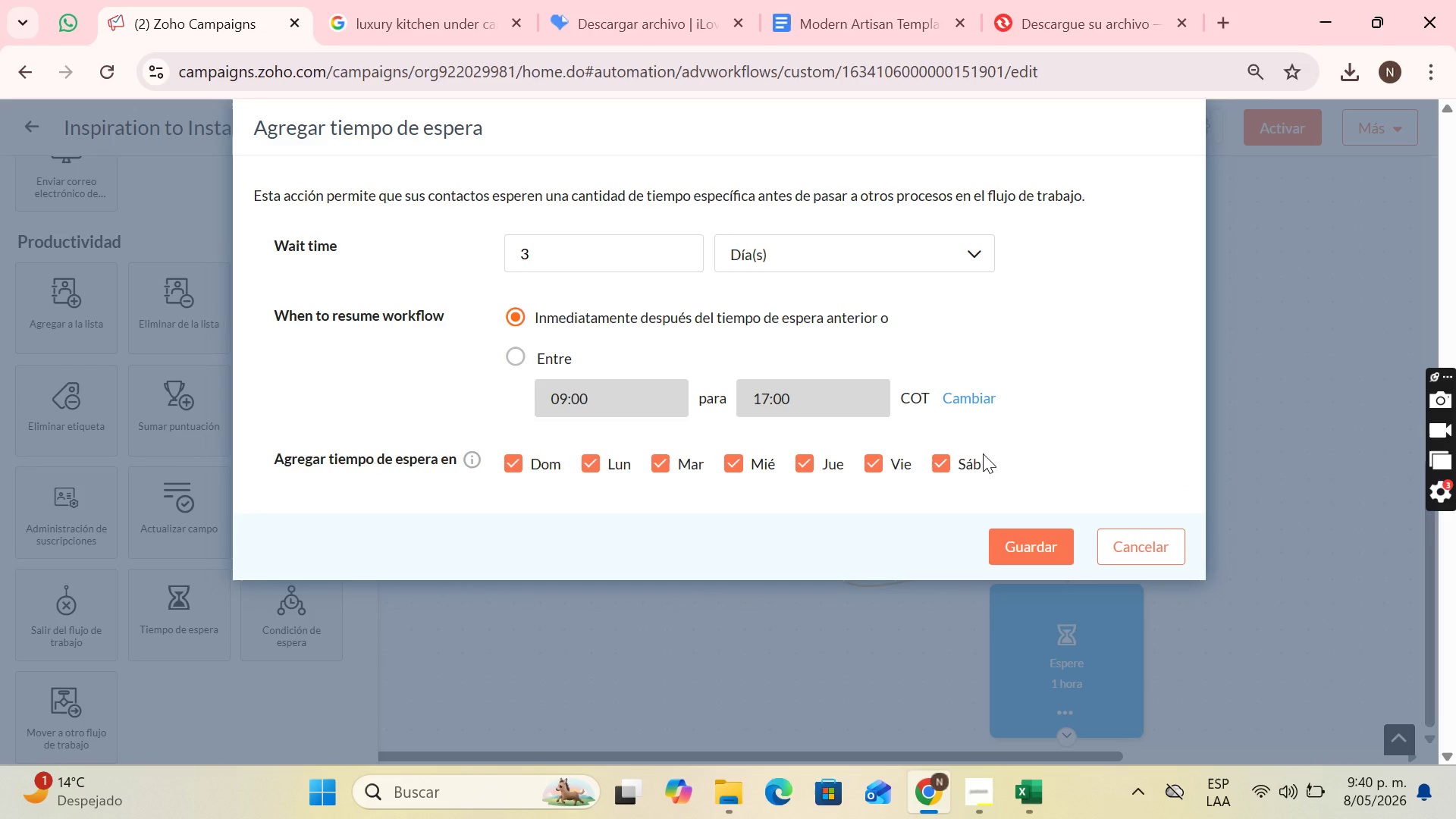 
scroll: coordinate [157, 295], scroll_direction: up, amount: 2.0
 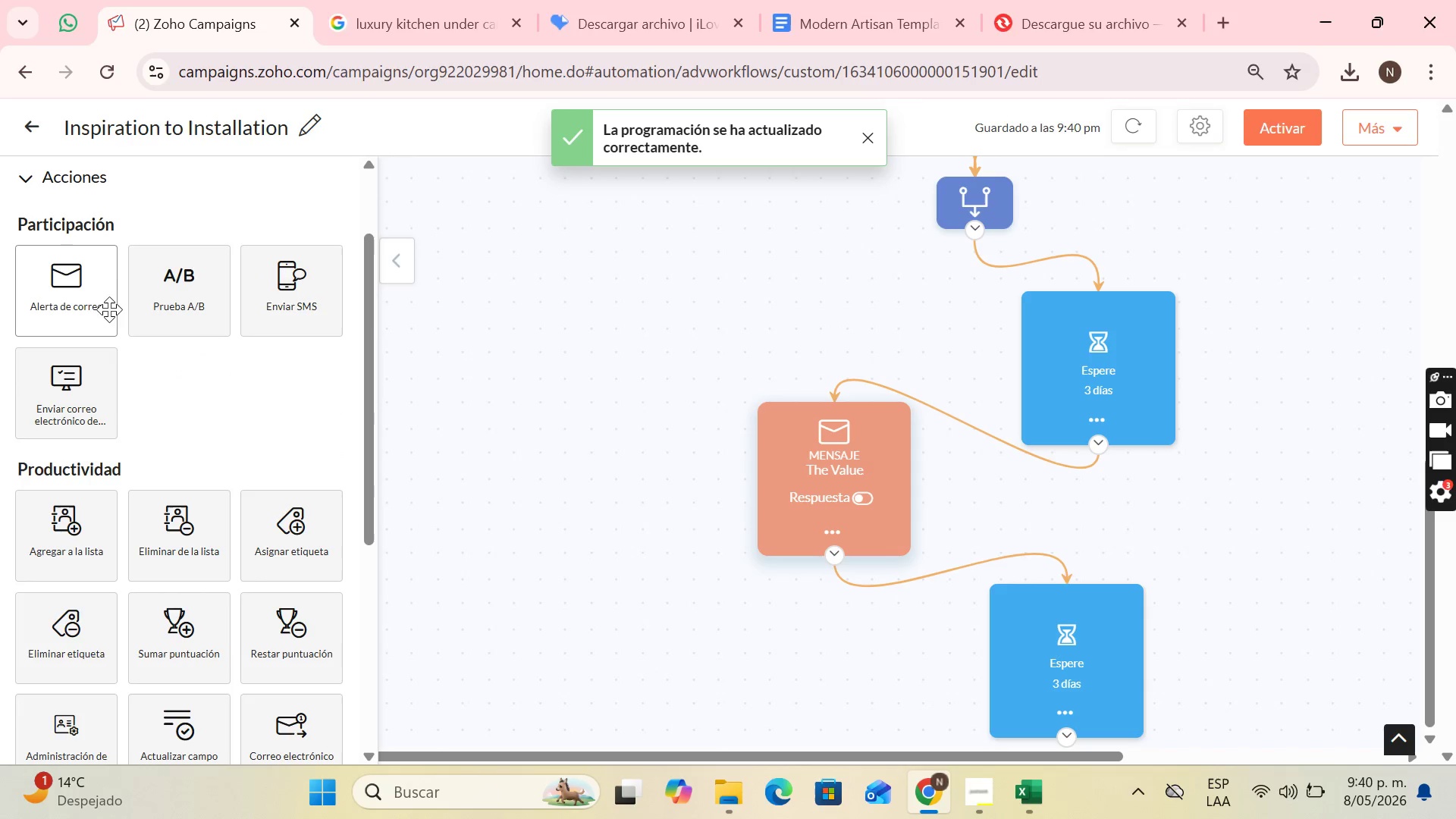 
left_click_drag(start_coordinate=[98, 309], to_coordinate=[852, 691])
 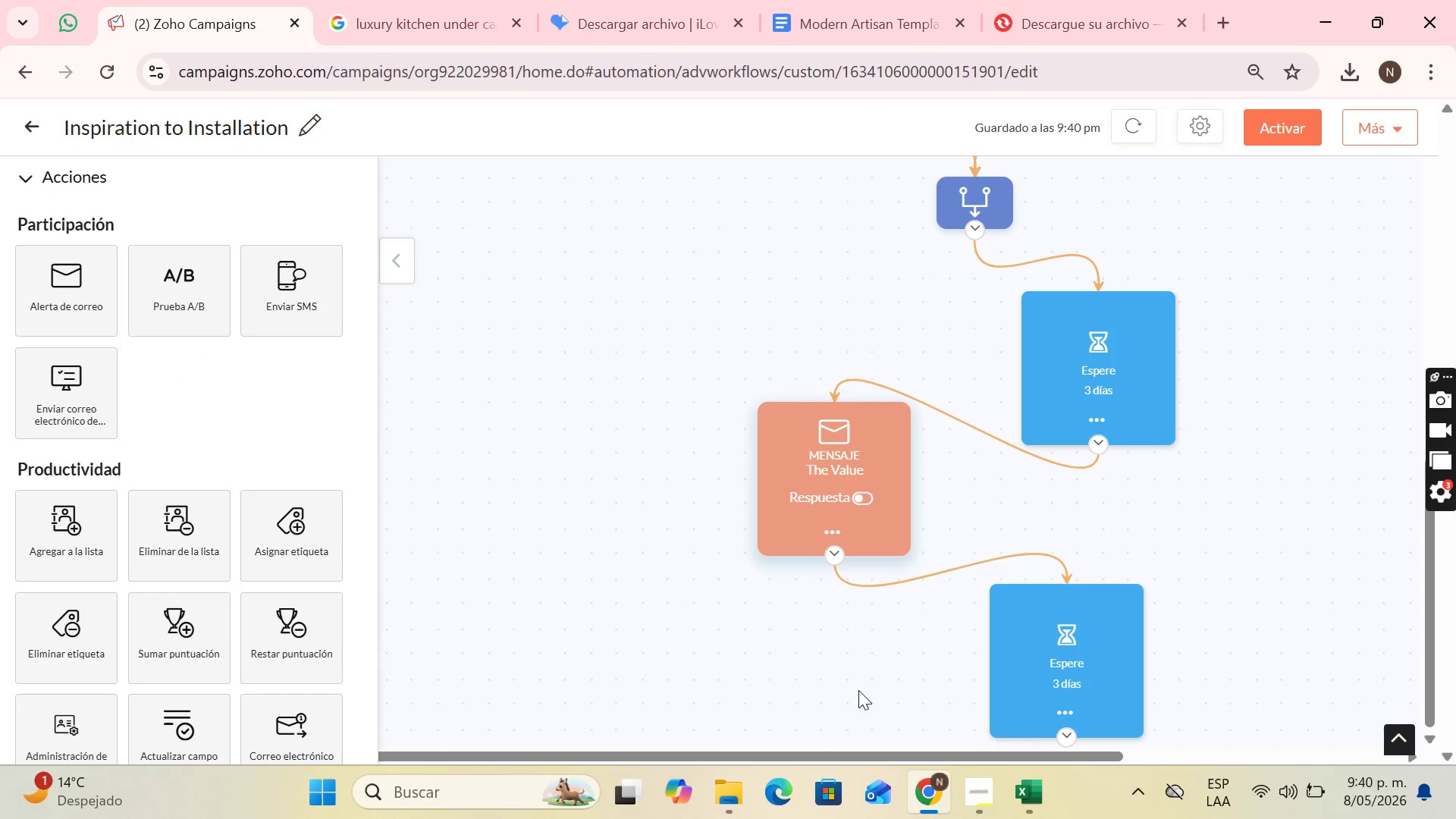 
scroll: coordinate [858, 690], scroll_direction: down, amount: 4.0
 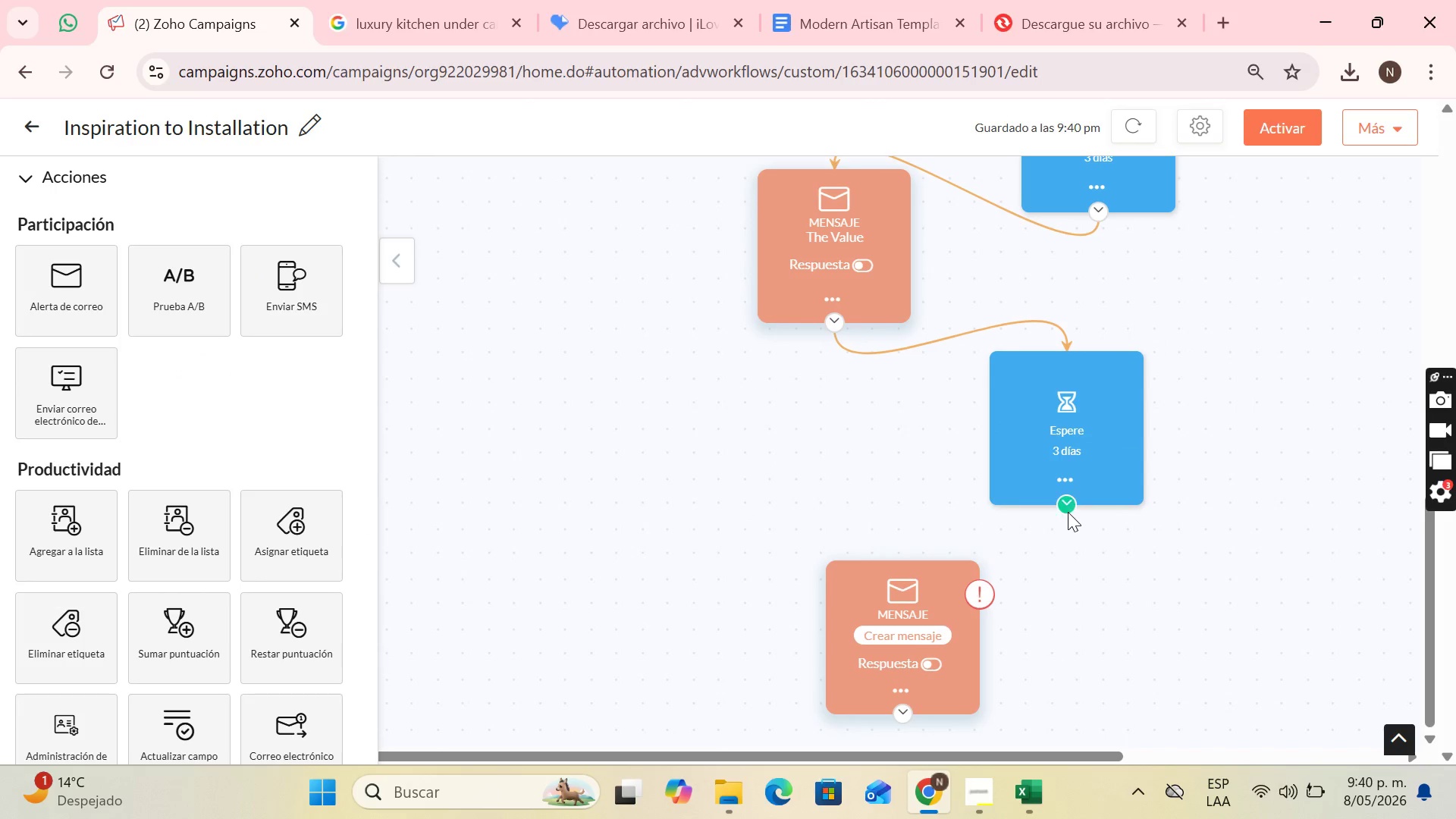 
left_click_drag(start_coordinate=[1067, 507], to_coordinate=[902, 546])
 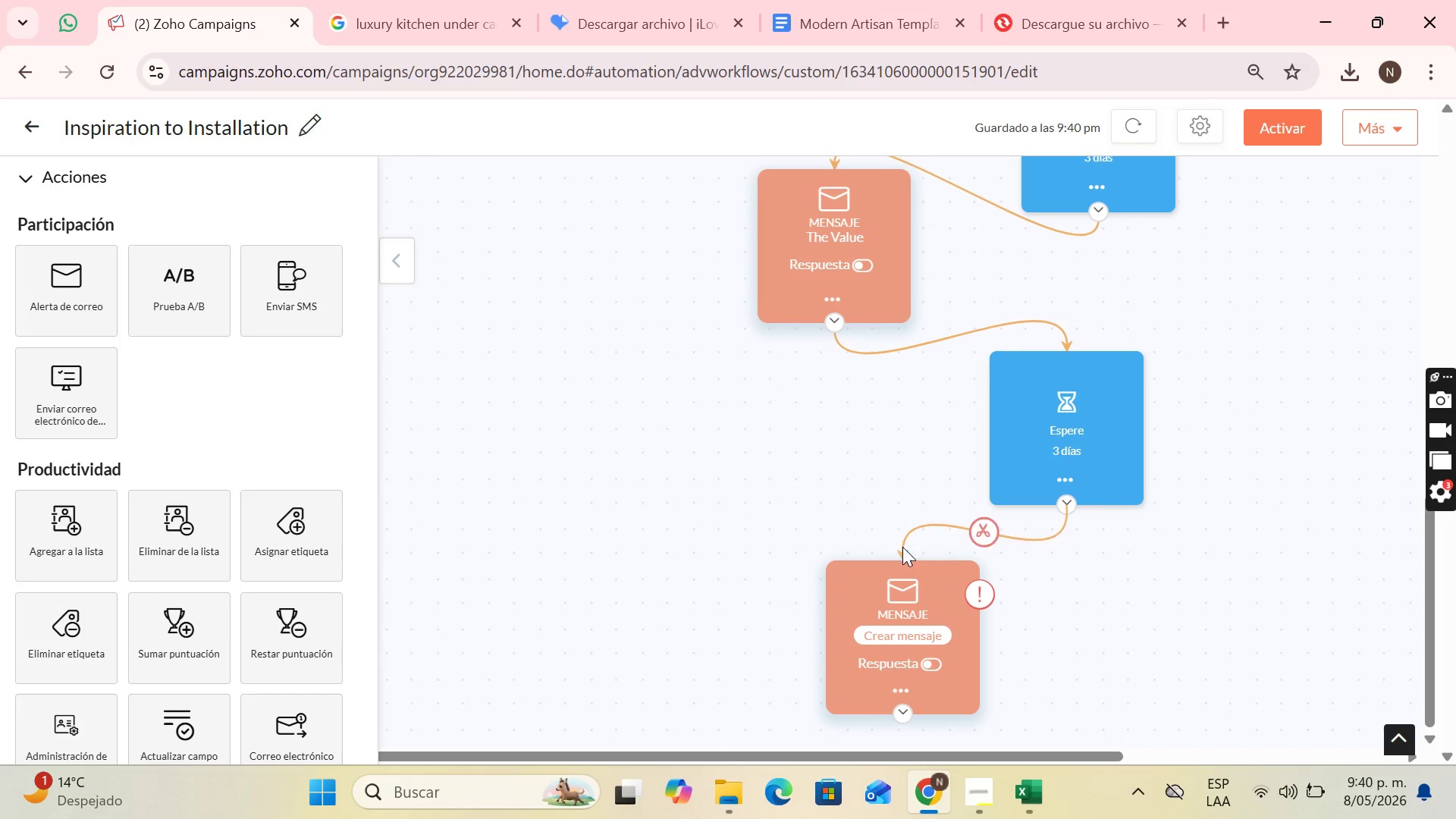 
left_click([902, 547])
 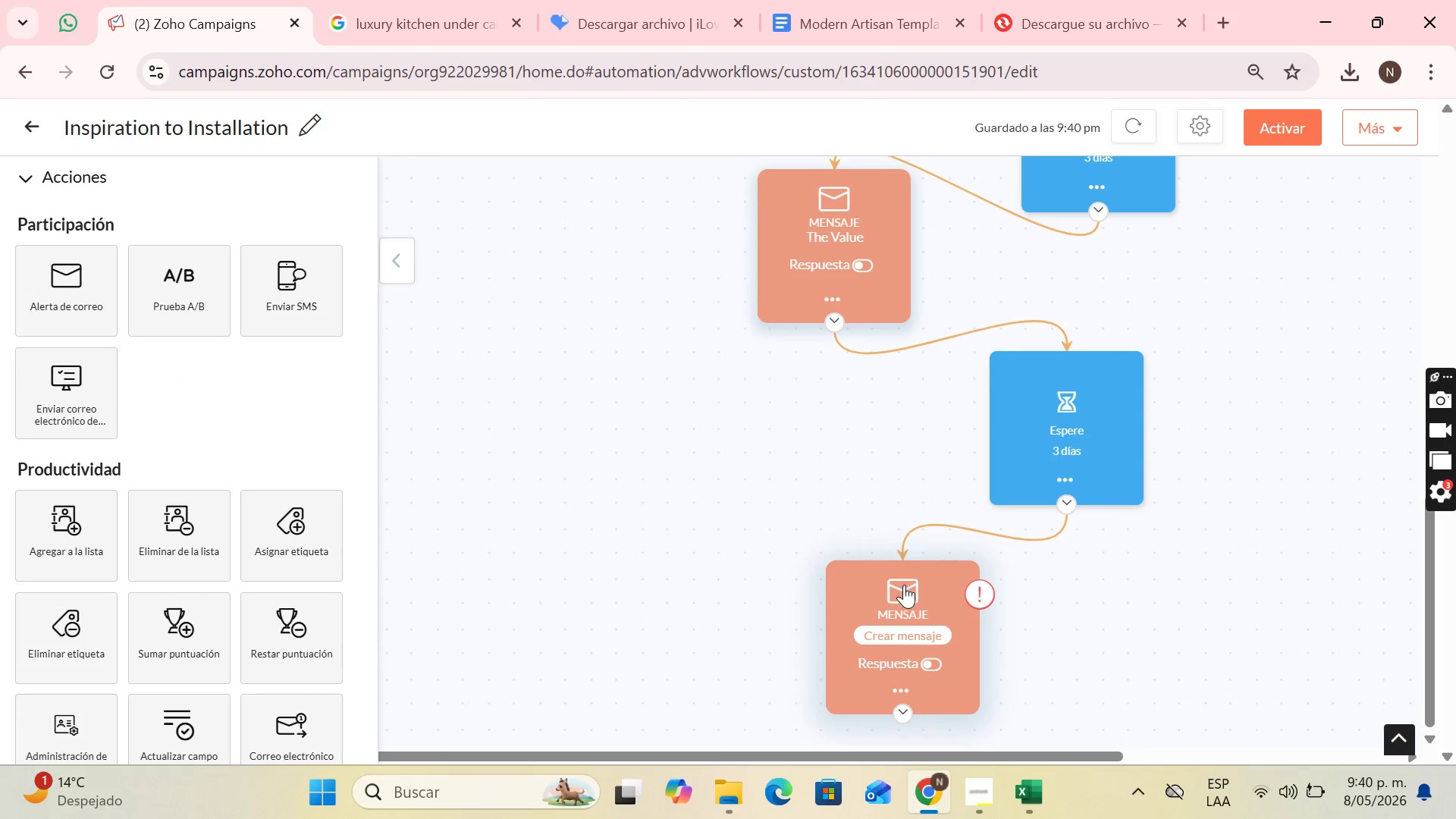 
left_click_drag(start_coordinate=[904, 586], to_coordinate=[799, 606])
 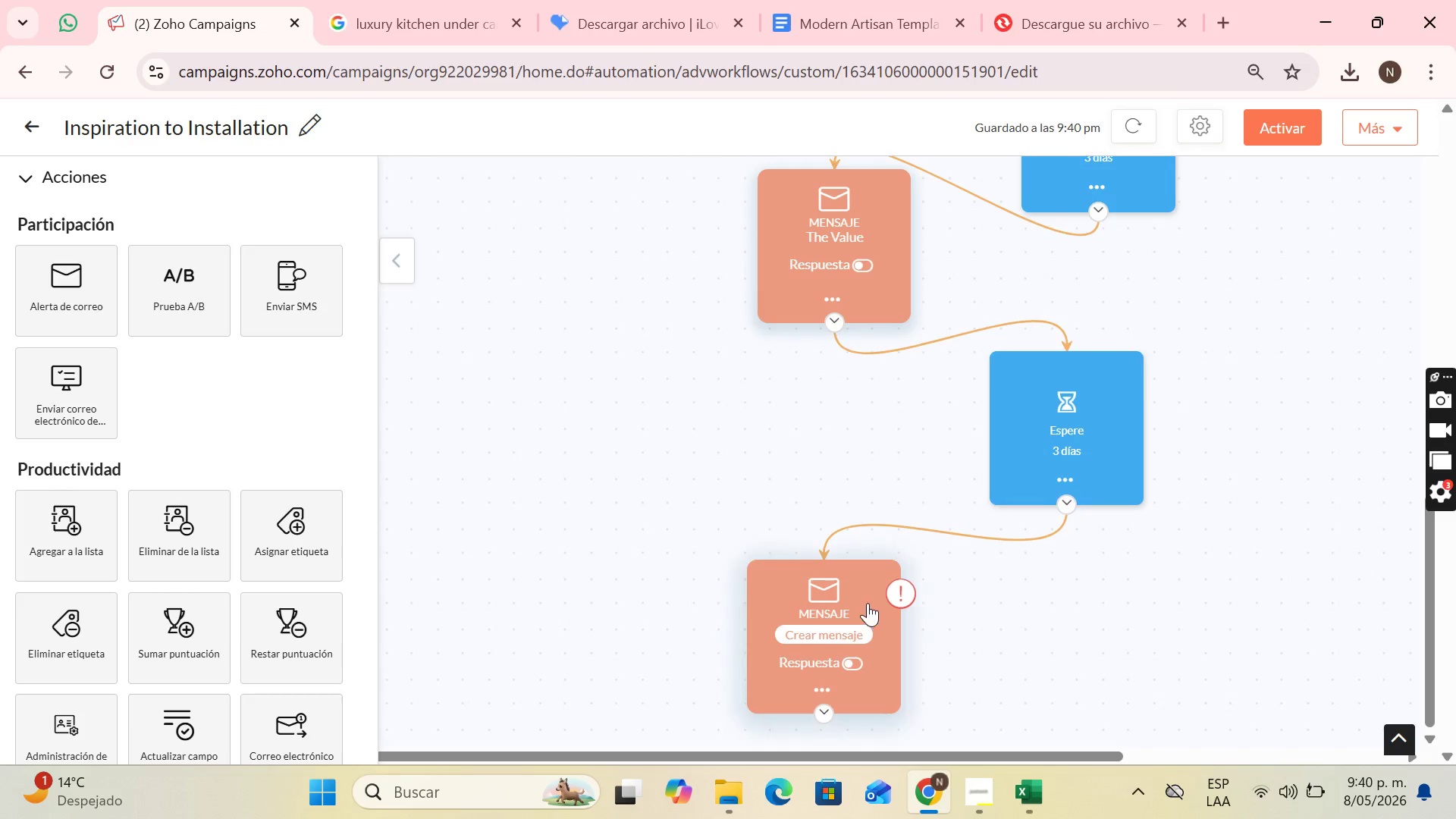 
scroll: coordinate [889, 597], scroll_direction: down, amount: 3.0
 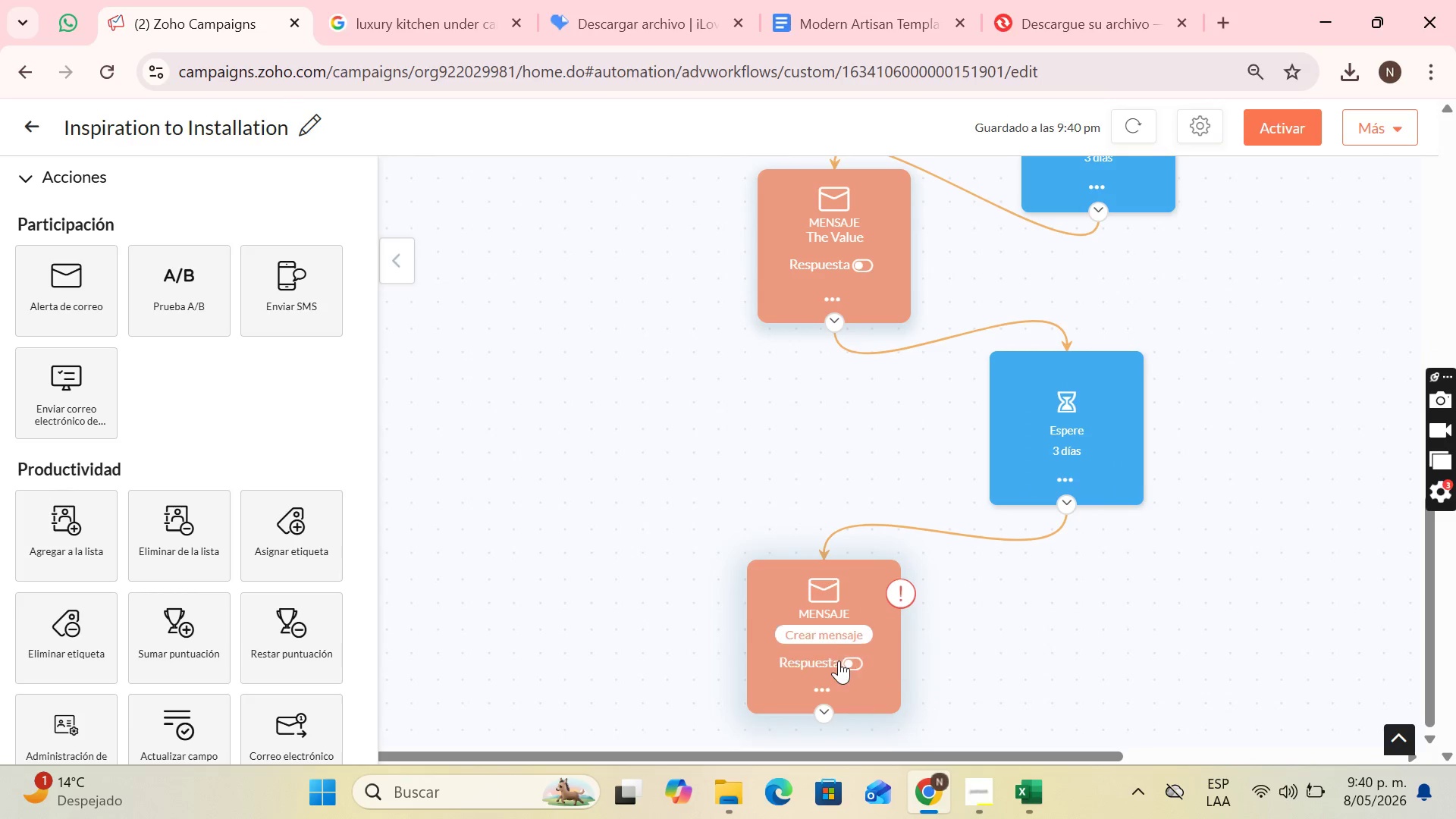 
left_click([820, 629])
 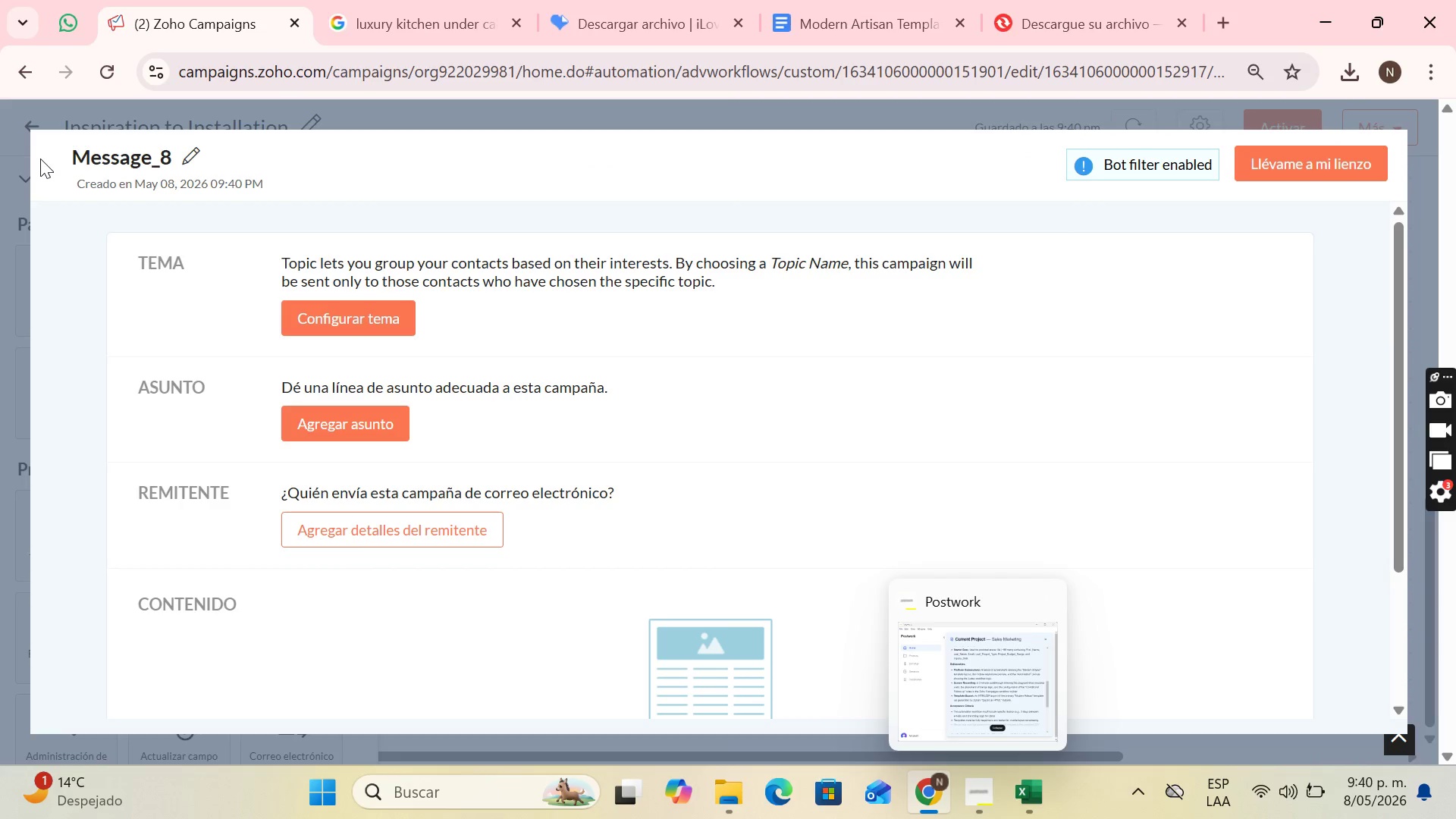 
left_click([181, 151])
 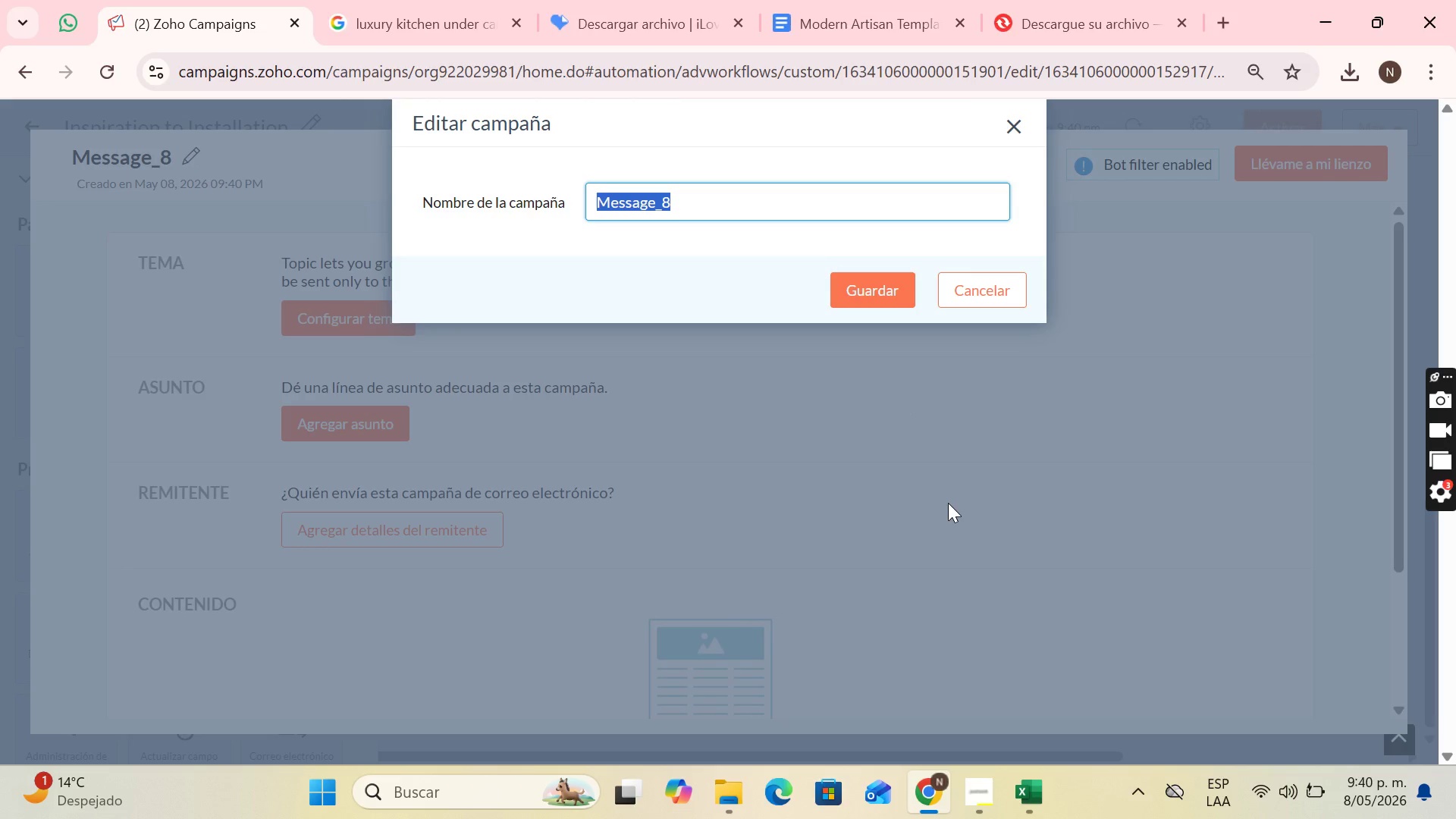 
key(Backspace)
 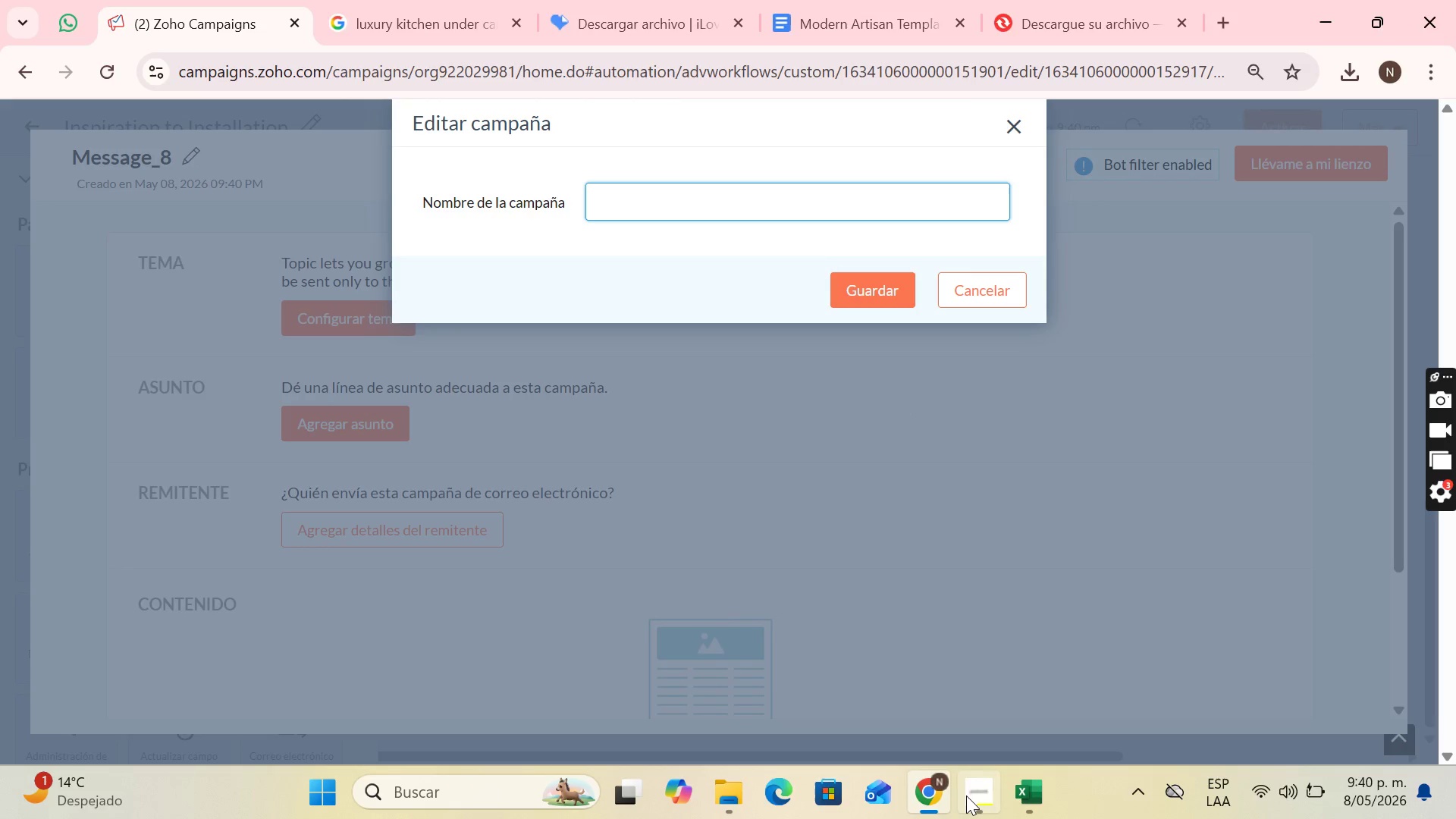 
left_click([966, 795])